 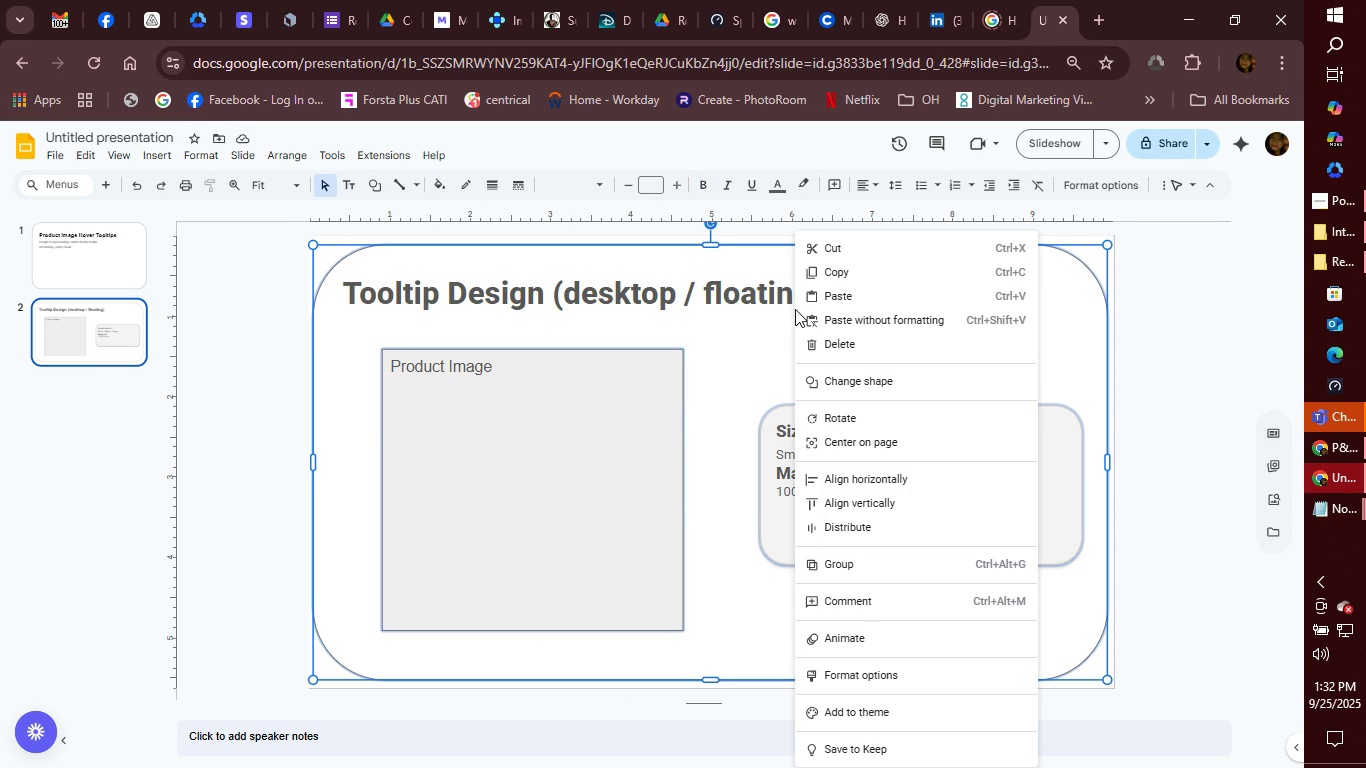 
left_click([876, 566])
 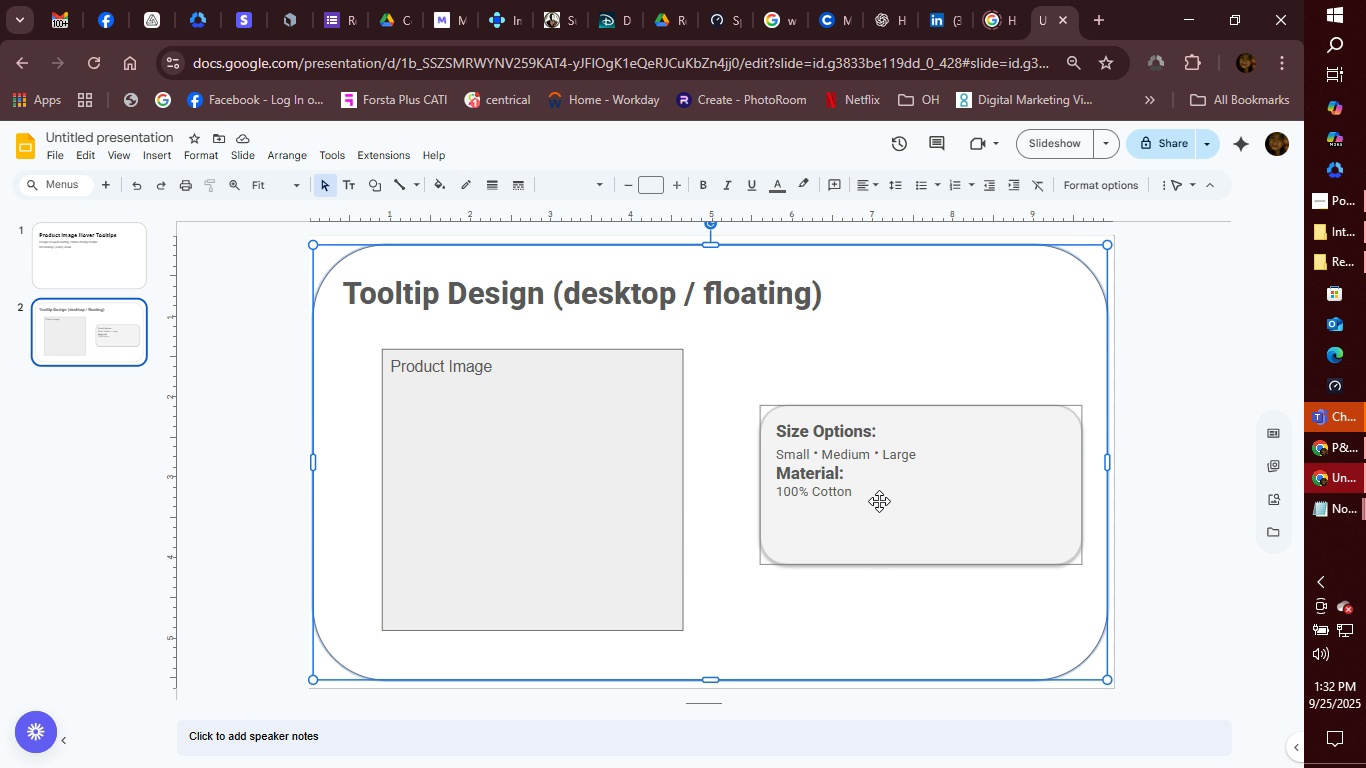 
wait(18.53)
 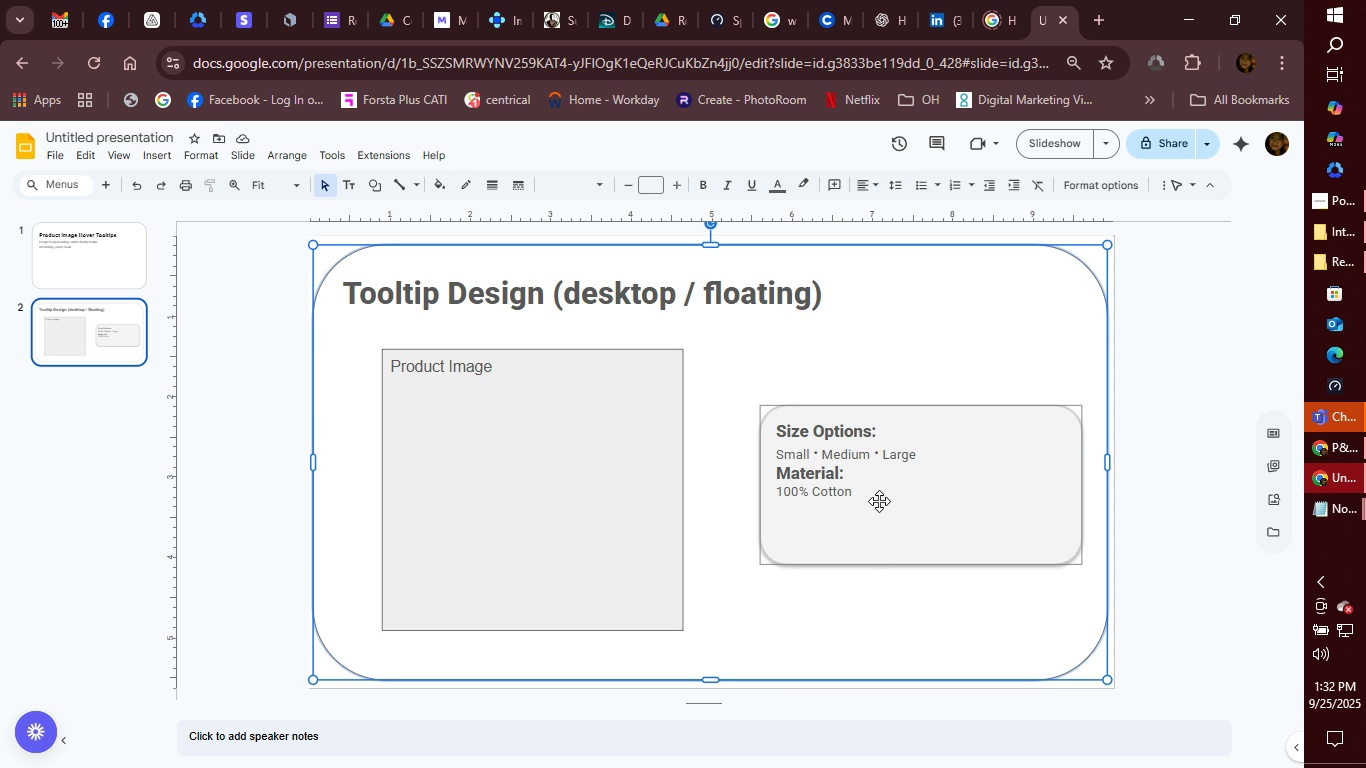 
left_click([970, 484])
 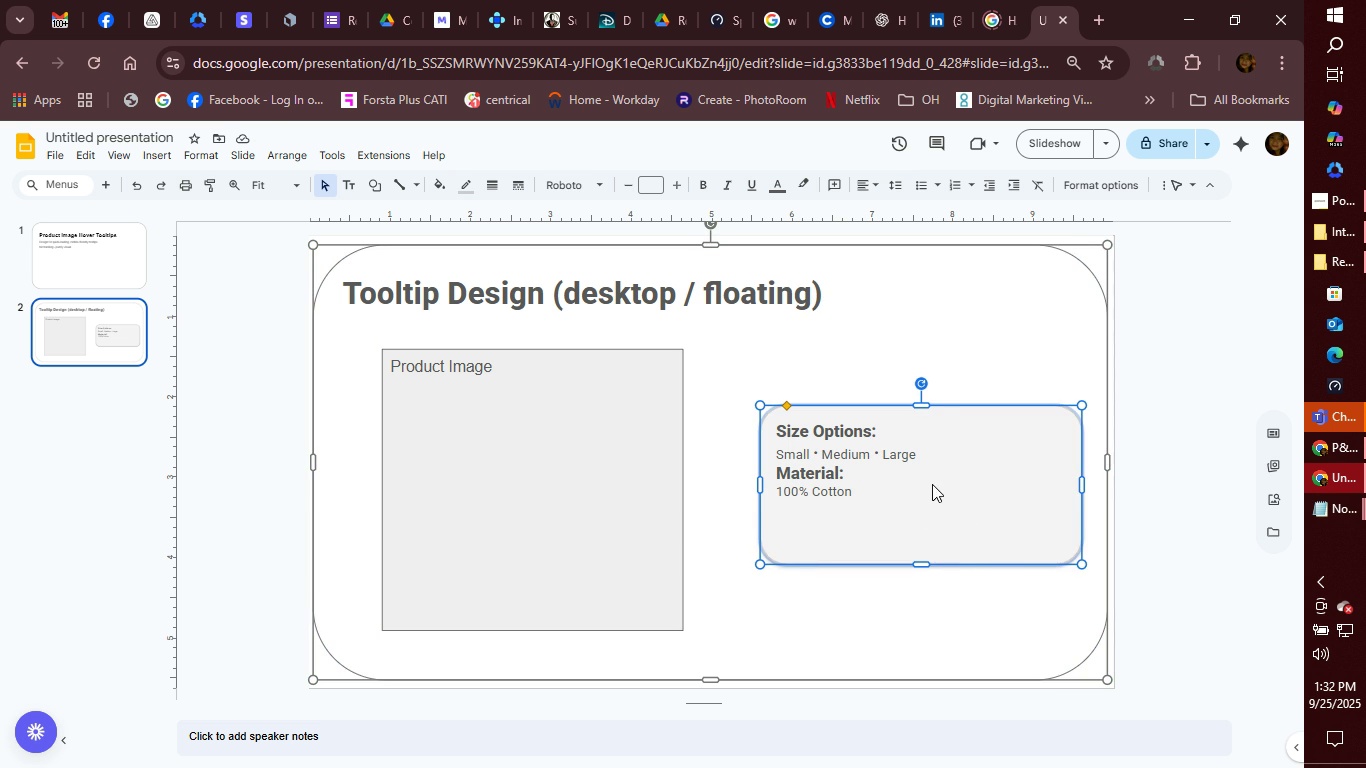 
right_click([933, 476])
 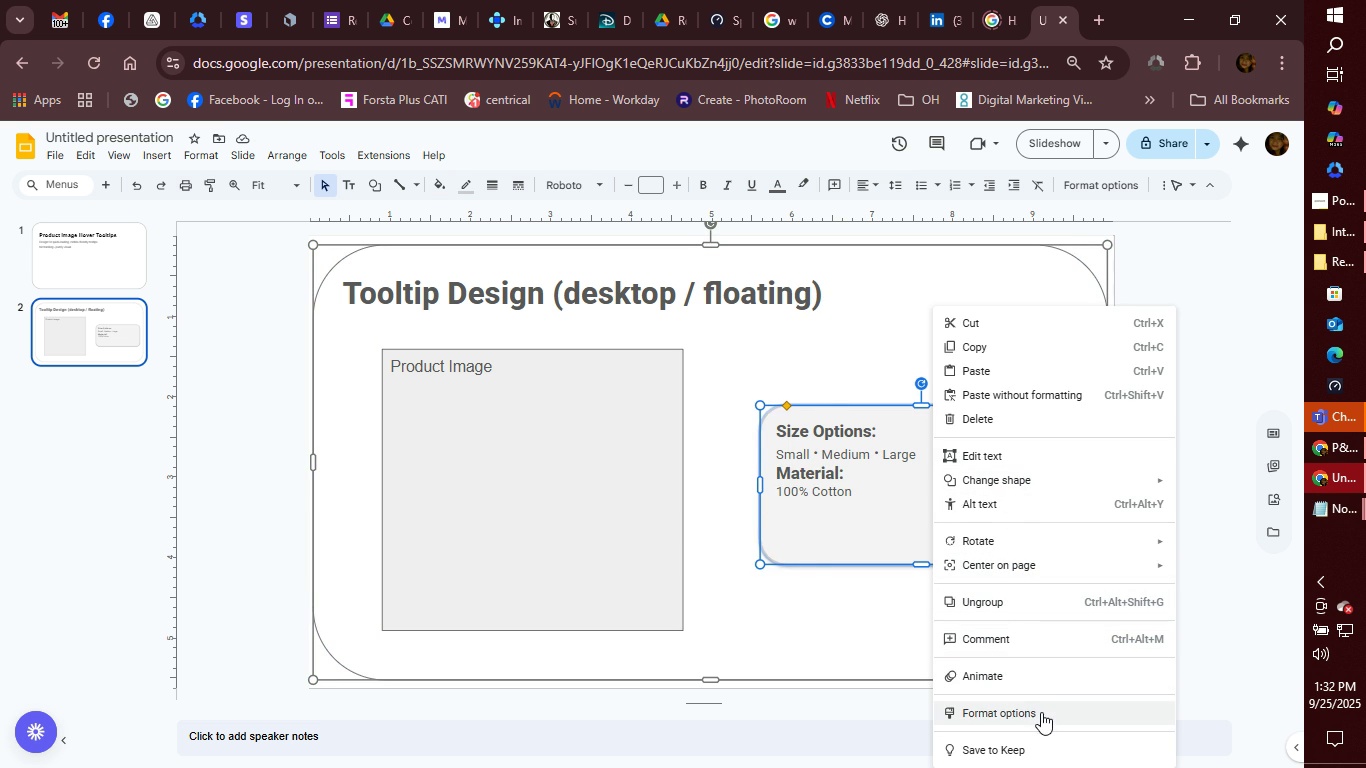 
wait(5.08)
 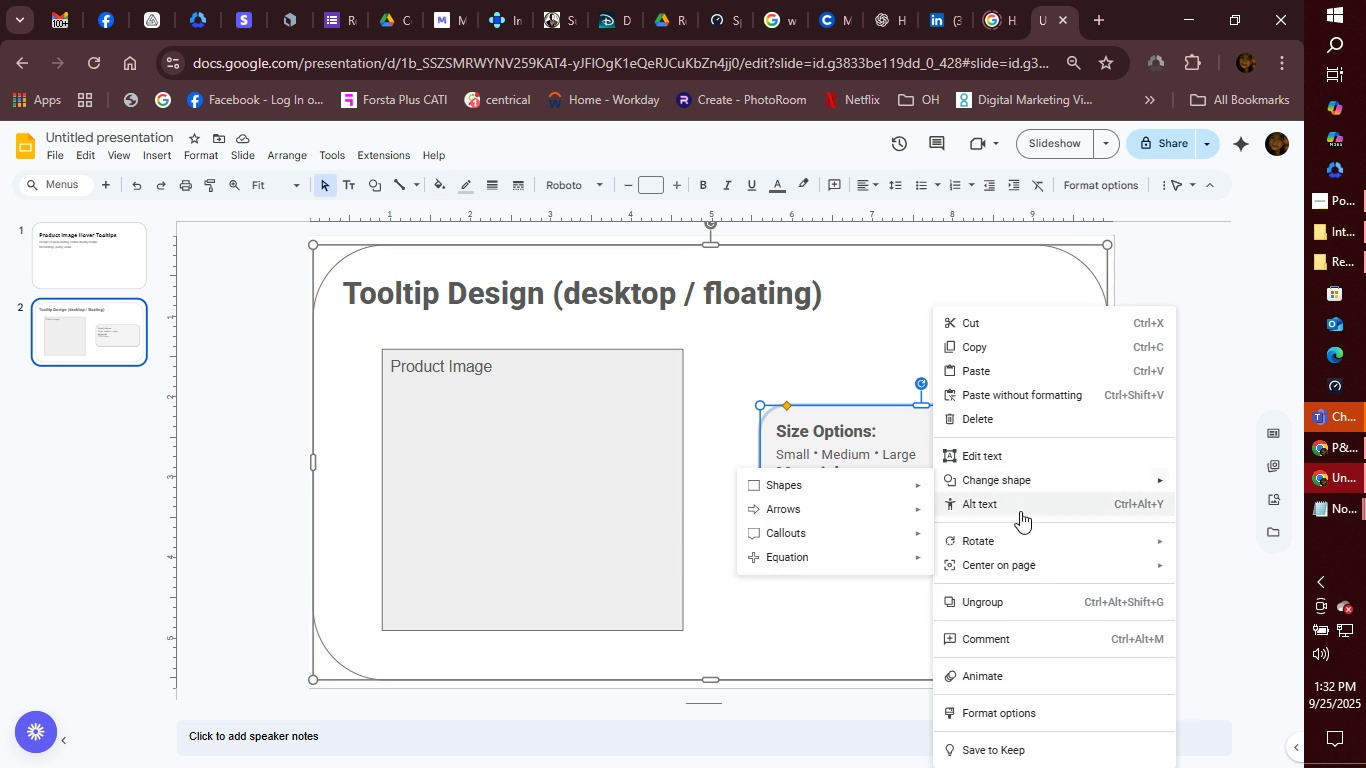 
left_click([1045, 714])
 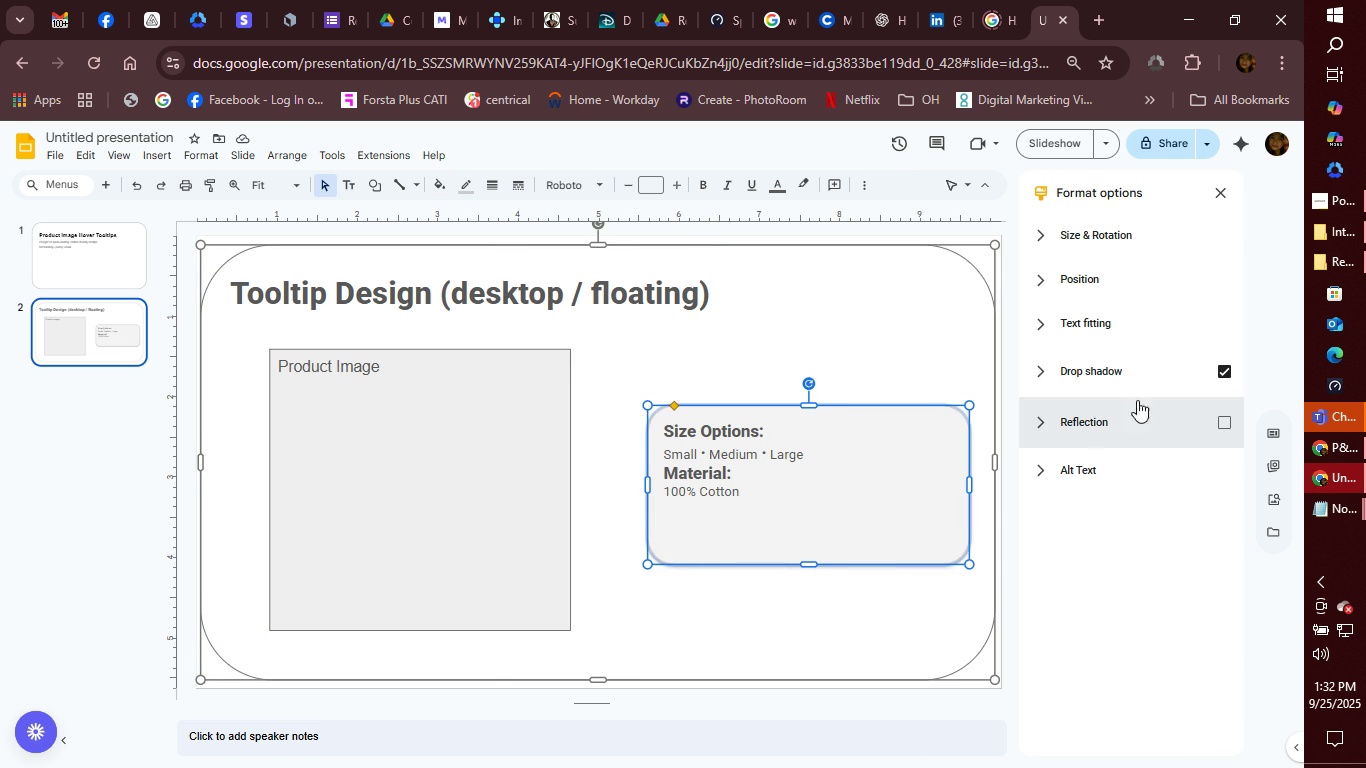 
left_click([1037, 373])